 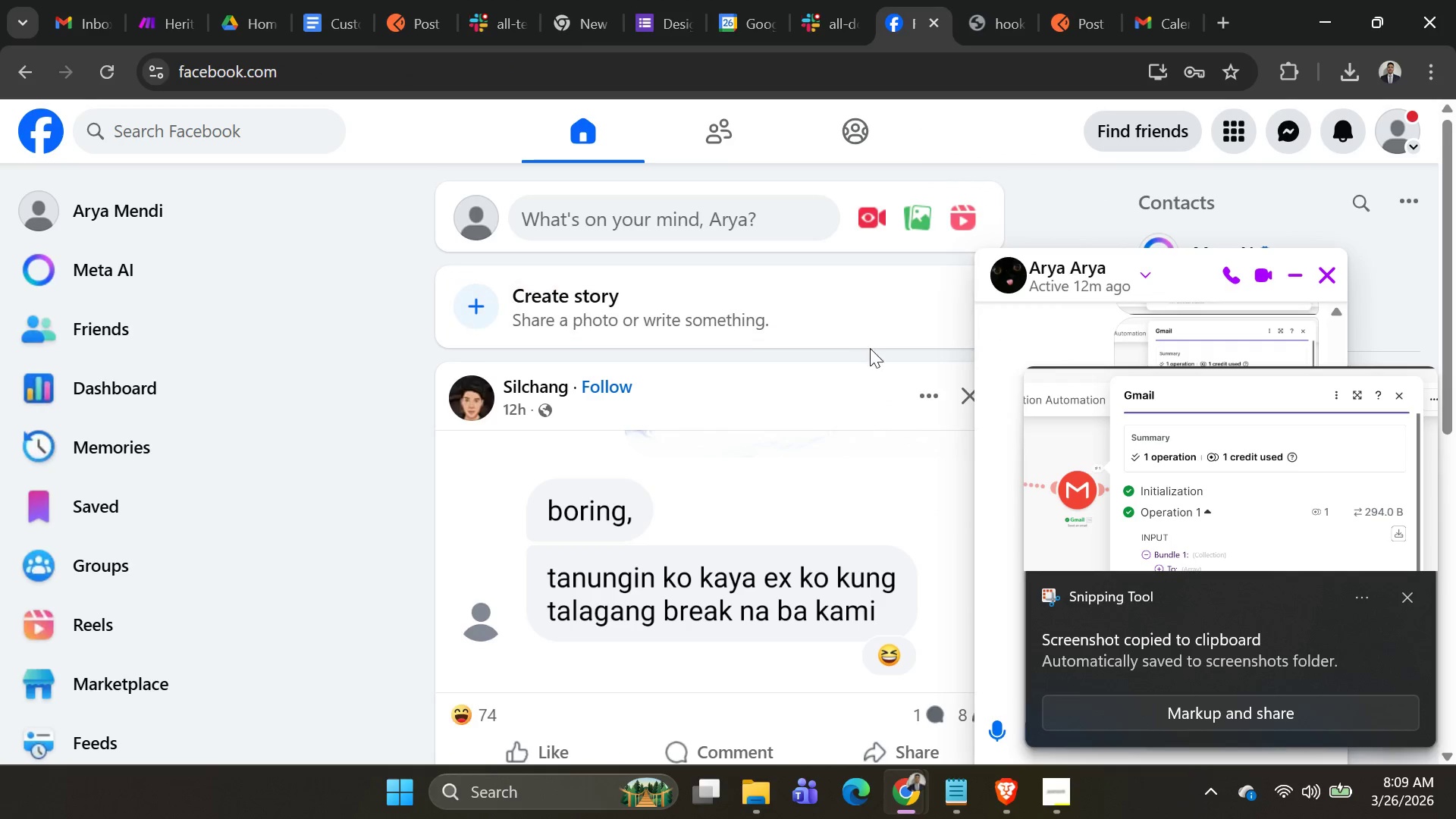 
left_click([1409, 595])
 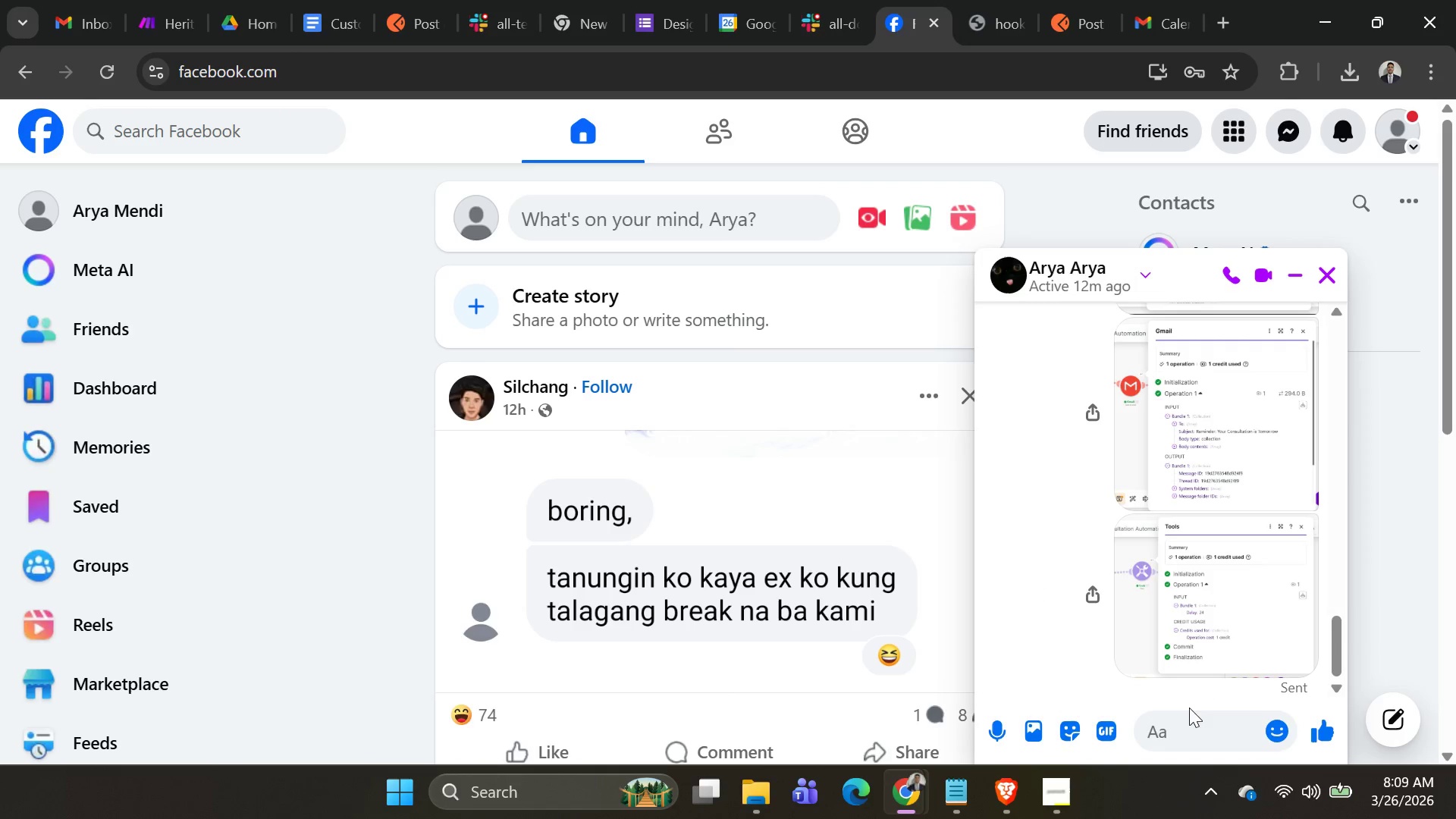 
key(Control+V)
 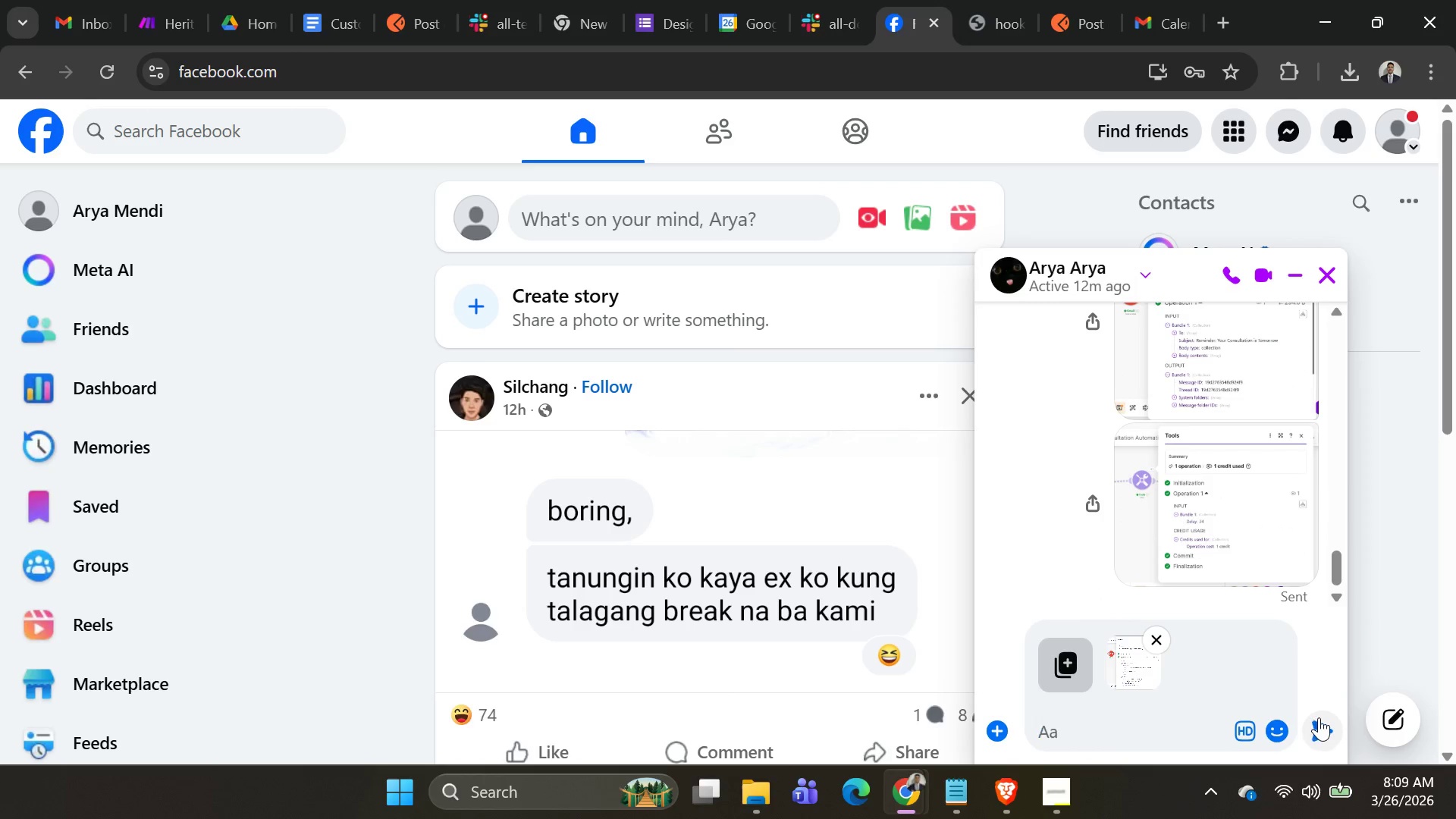 
left_click([1327, 722])
 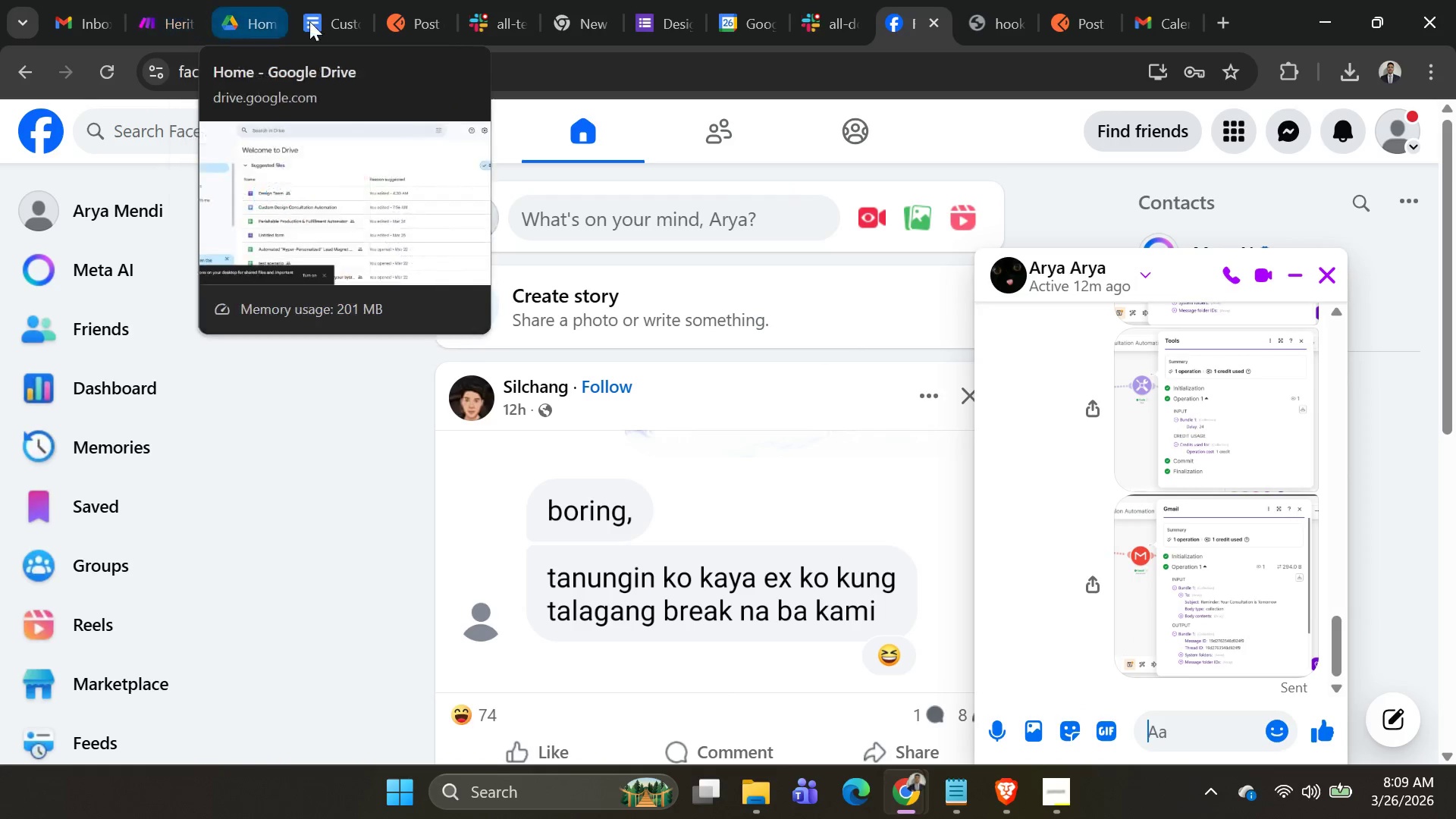 
left_click([171, 16])
 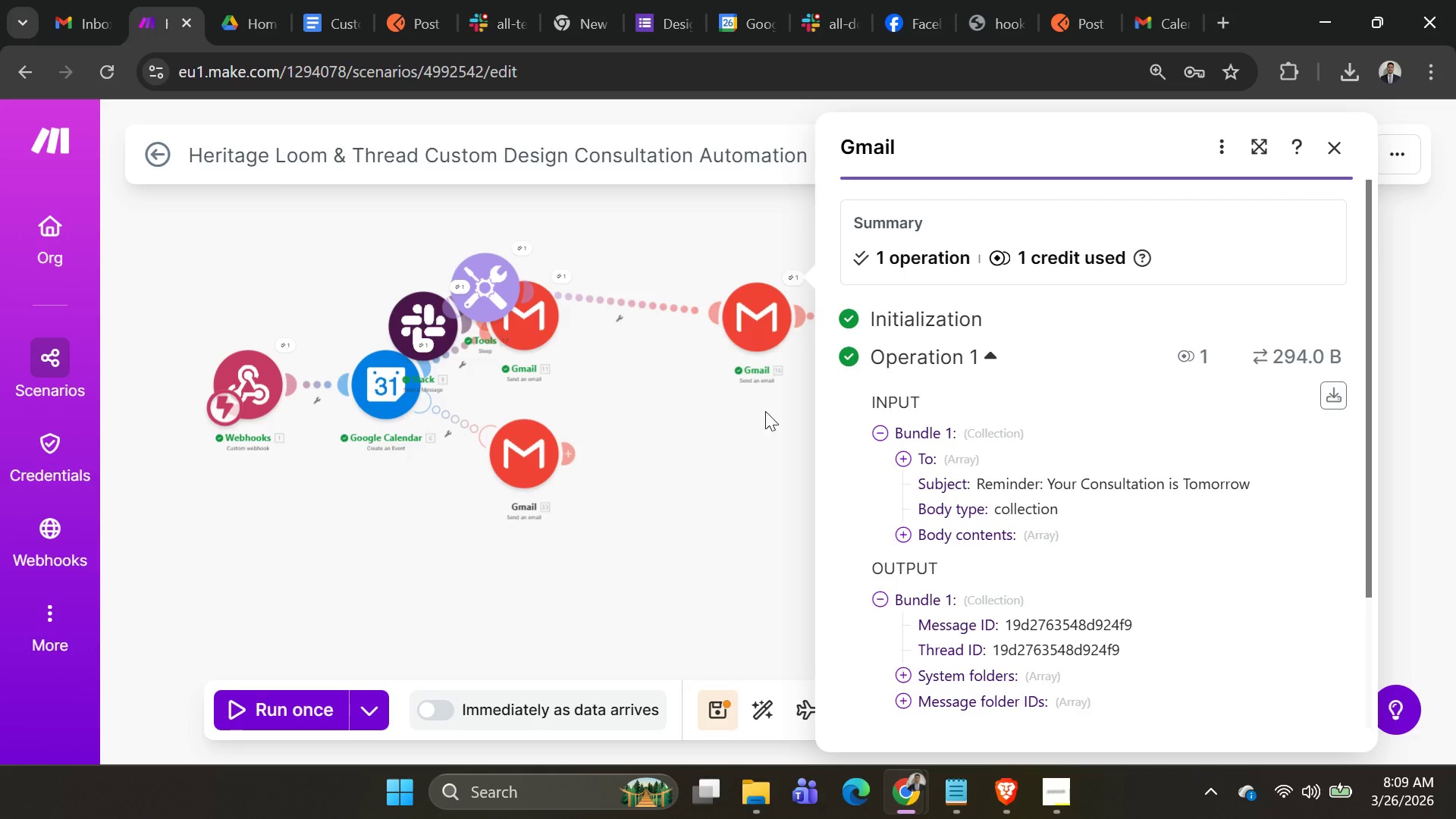 
left_click([707, 412])
 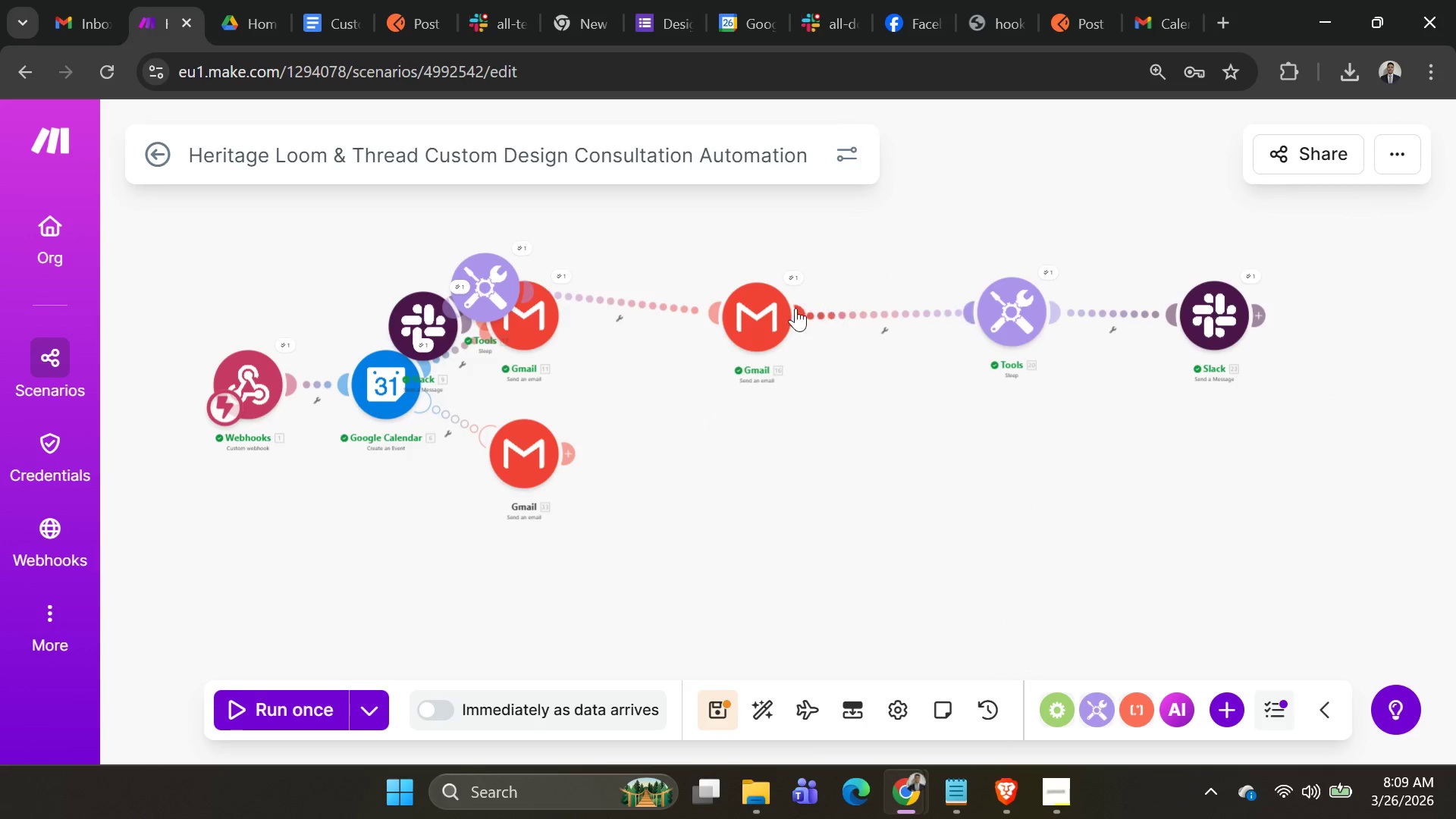 
left_click_drag(start_coordinate=[776, 314], to_coordinate=[585, 316])
 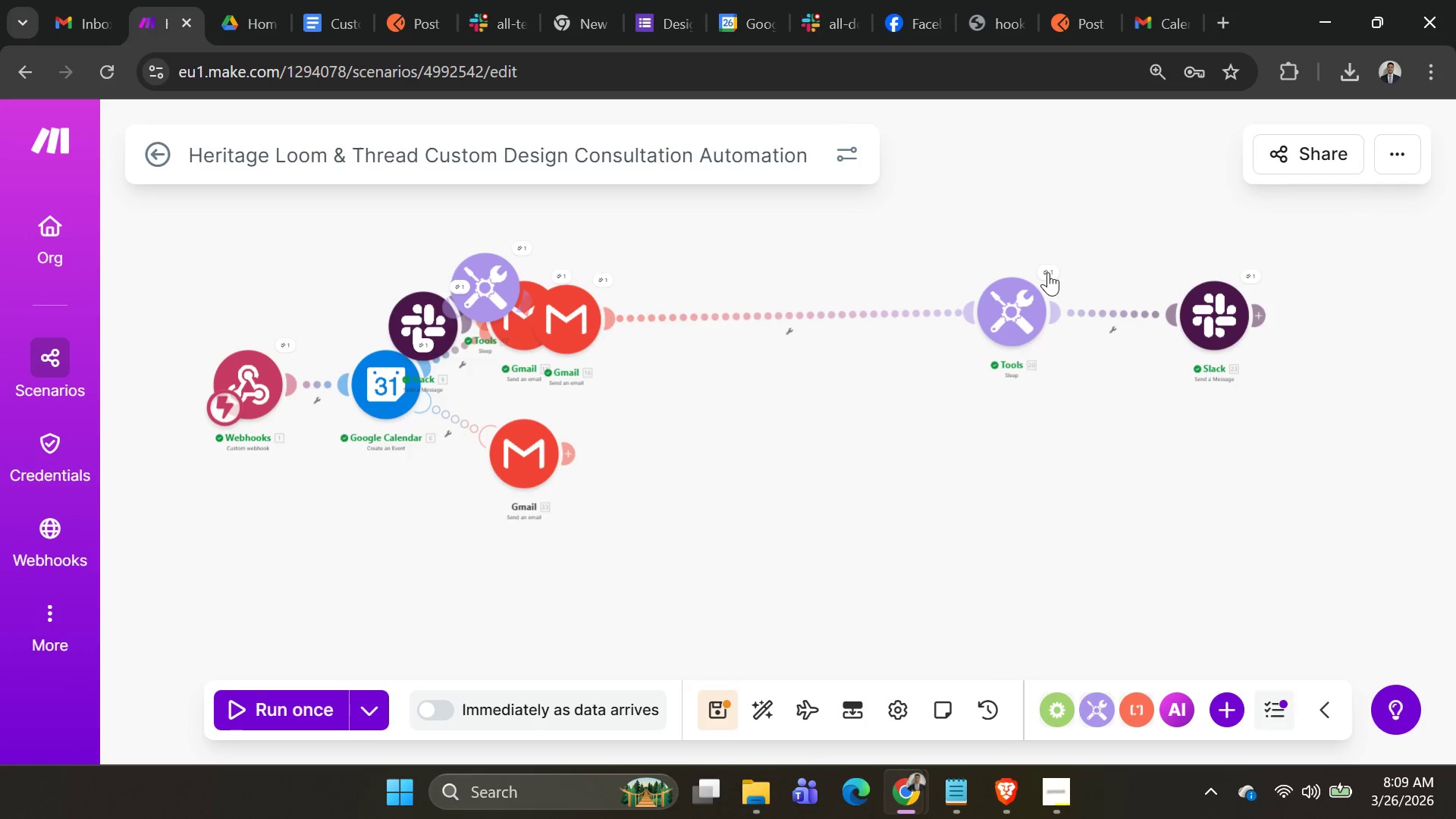 
left_click_drag(start_coordinate=[1026, 293], to_coordinate=[827, 318])
 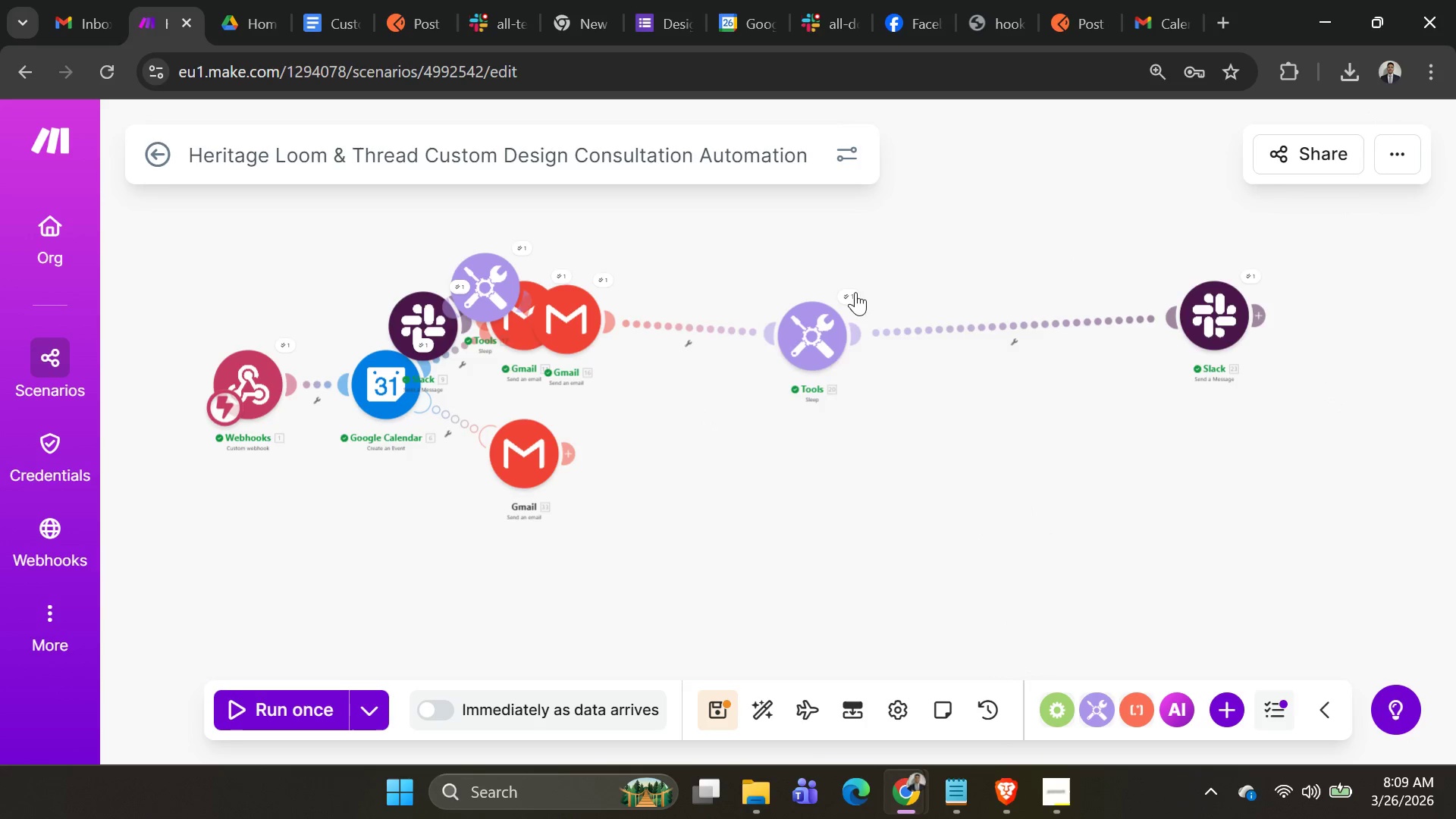 
left_click([846, 295])
 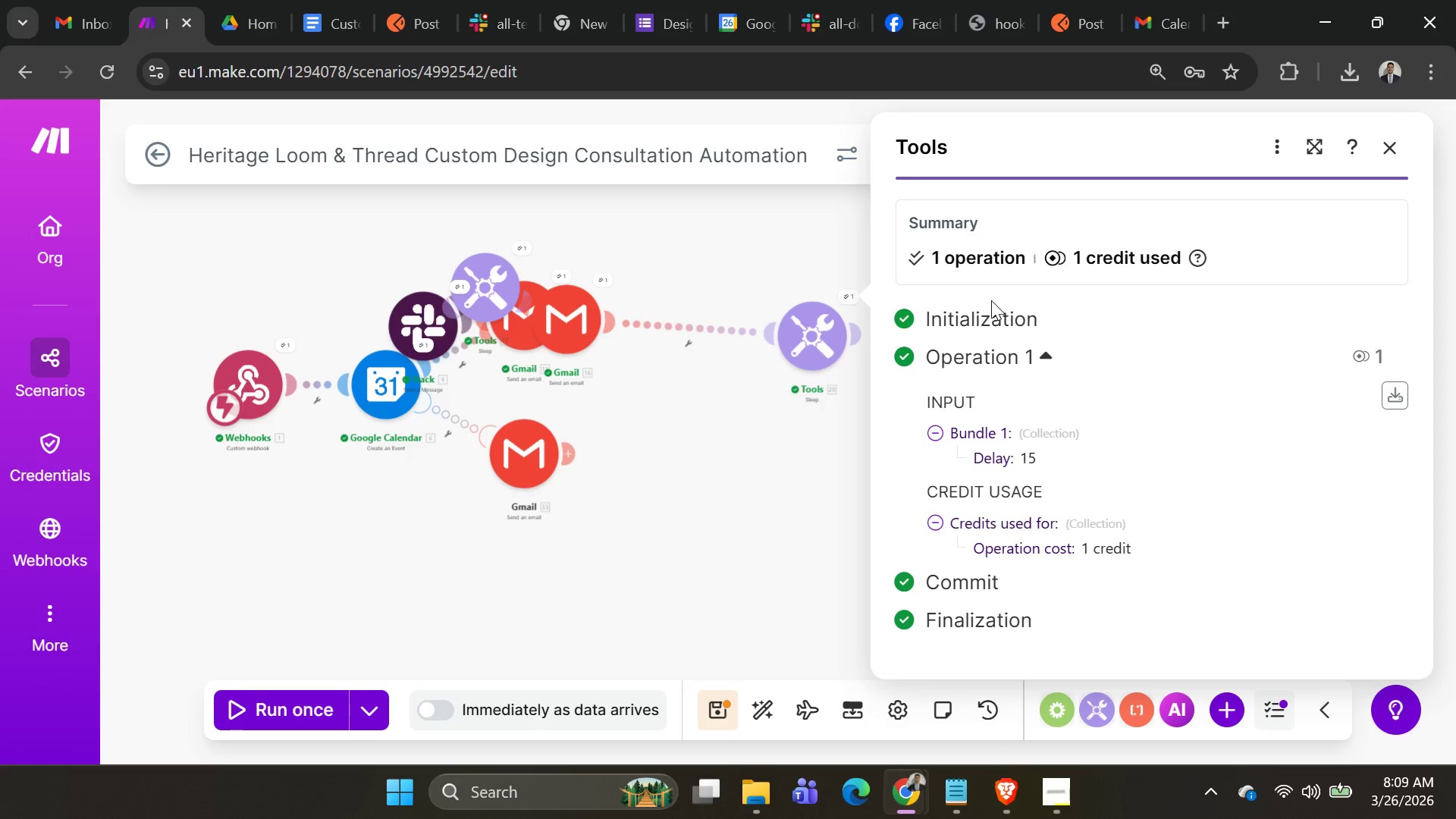 
key(PrintScreen)
 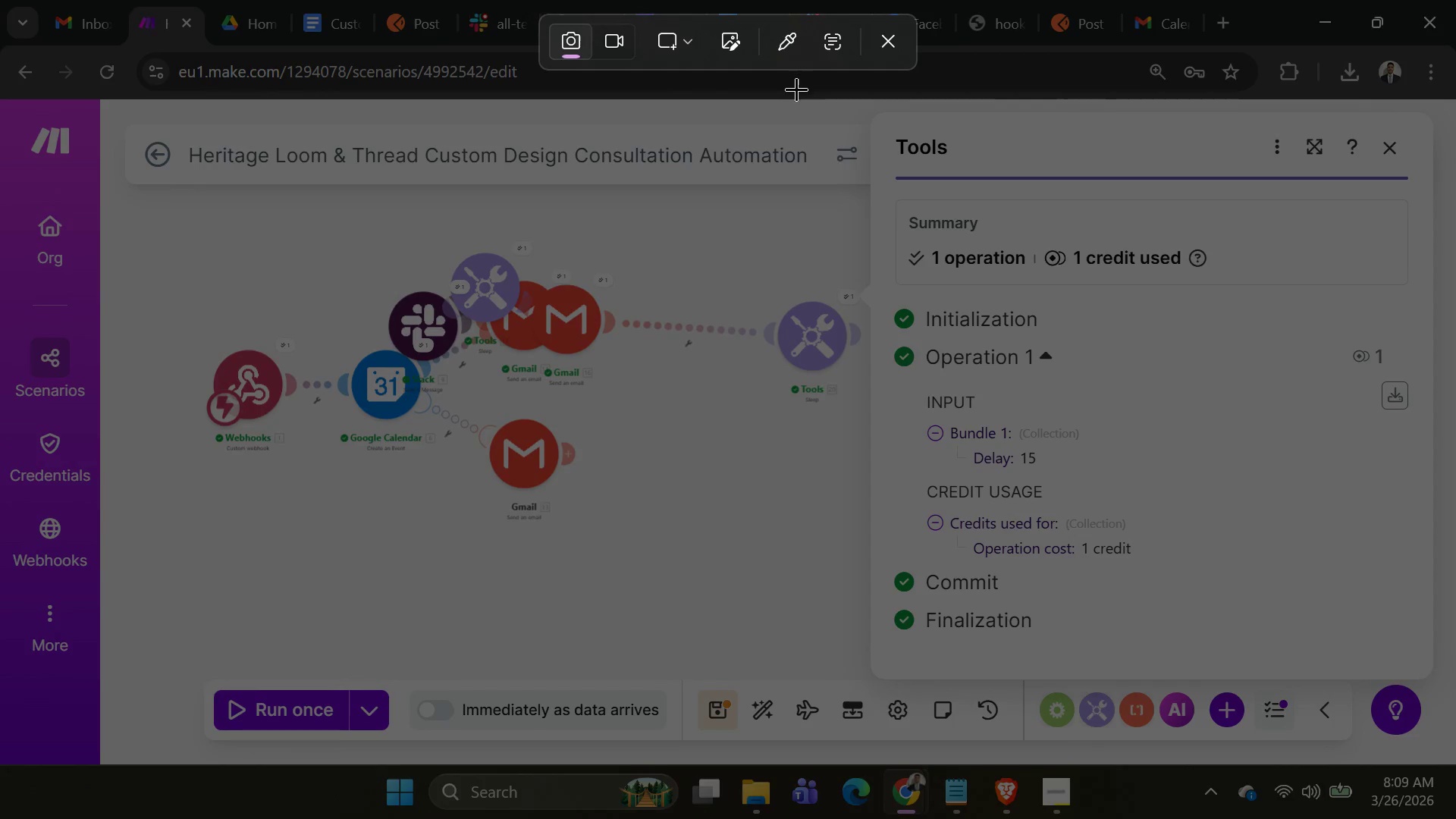 
left_click_drag(start_coordinate=[751, 88], to_coordinate=[1455, 698])
 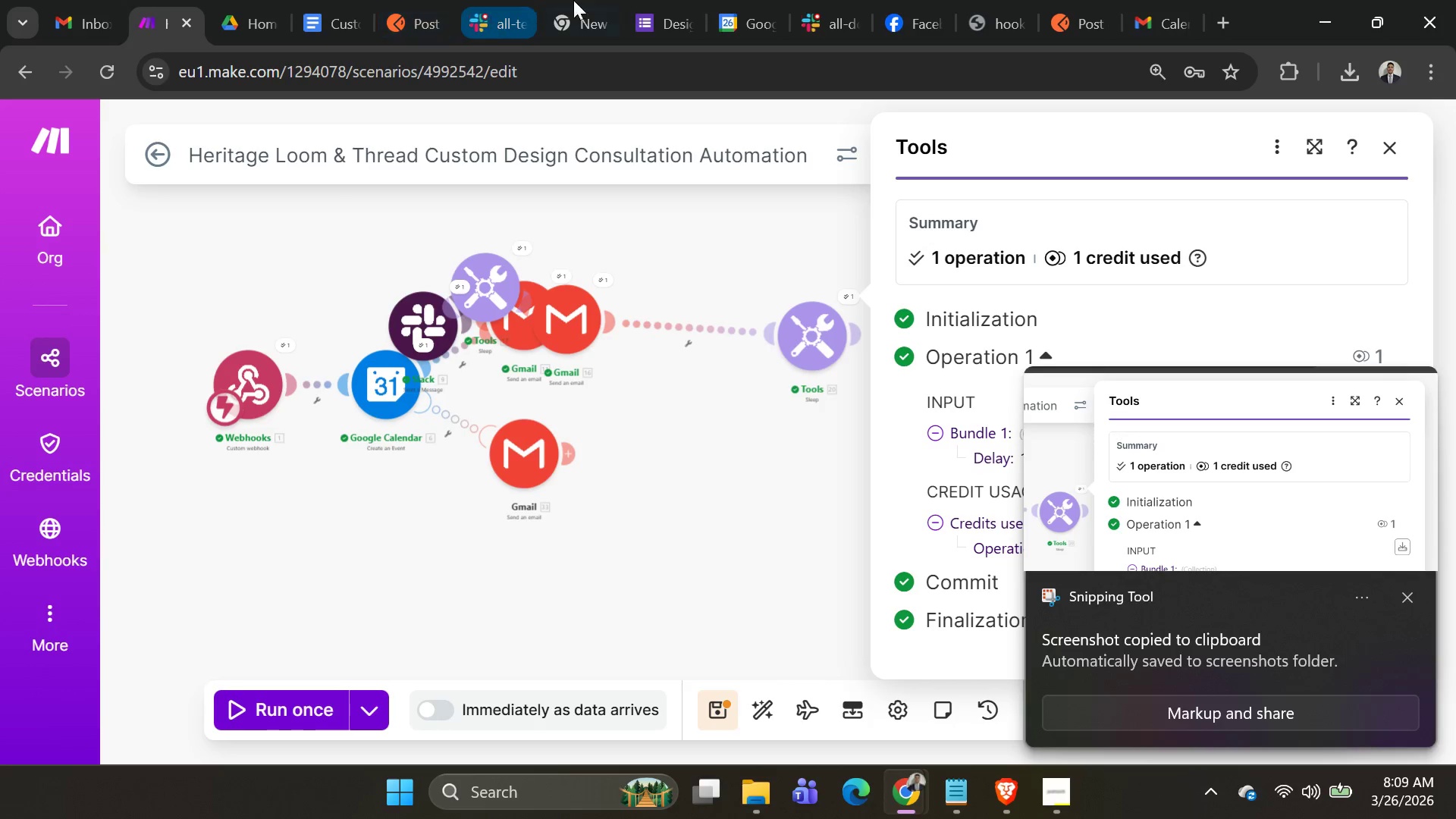 
left_click([915, 29])
 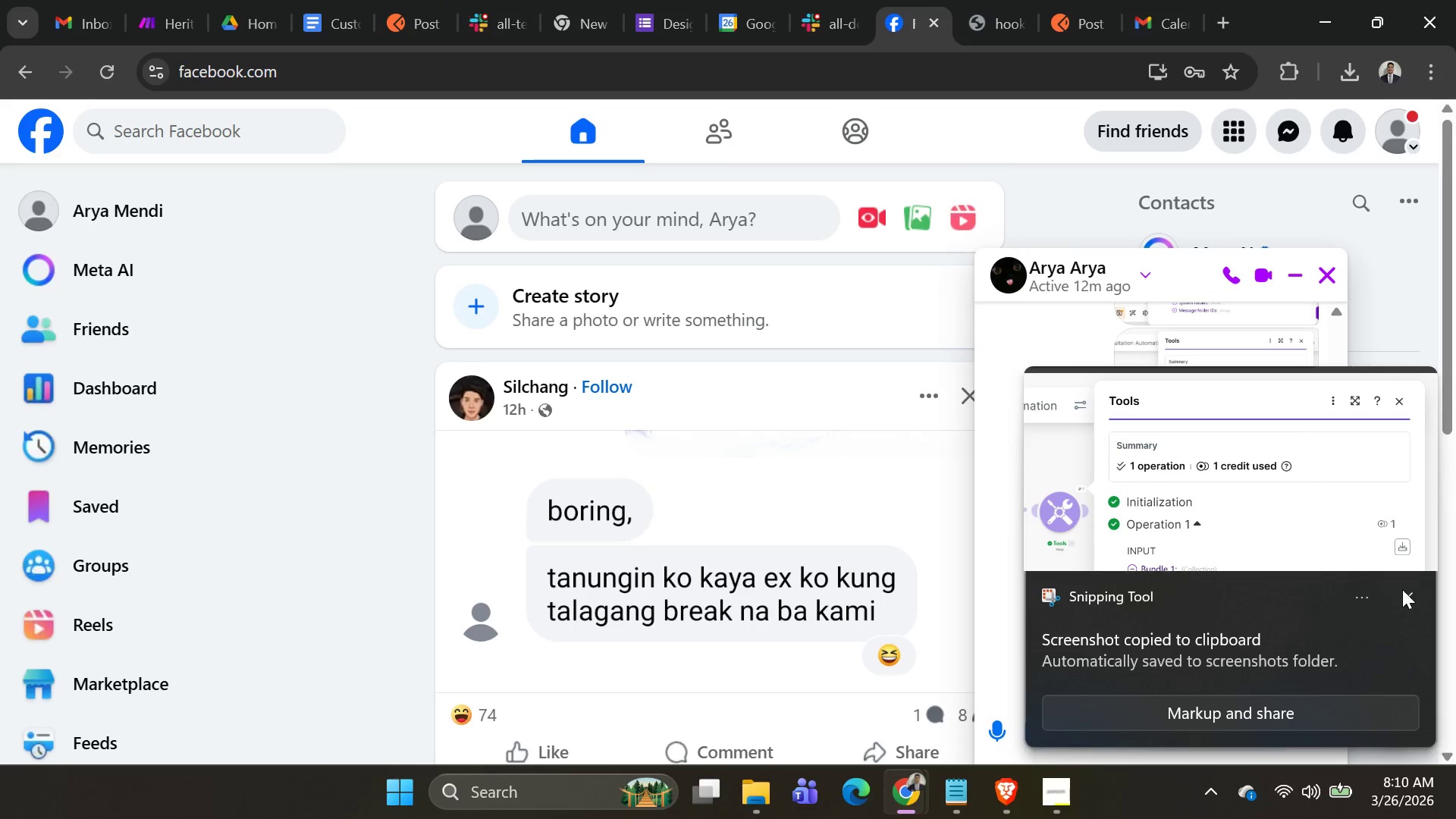 
left_click([1410, 590])
 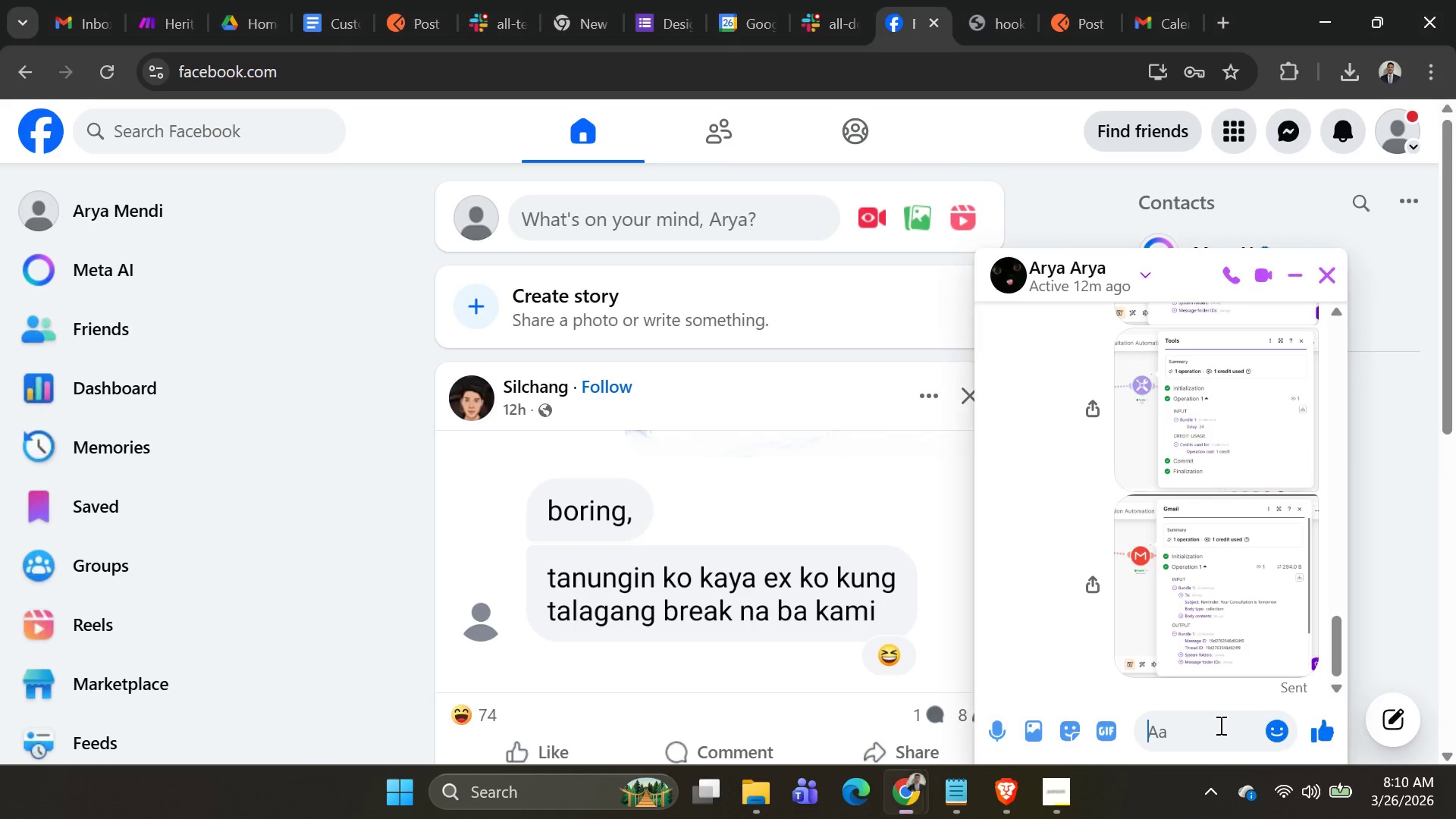 
left_click([1214, 731])
 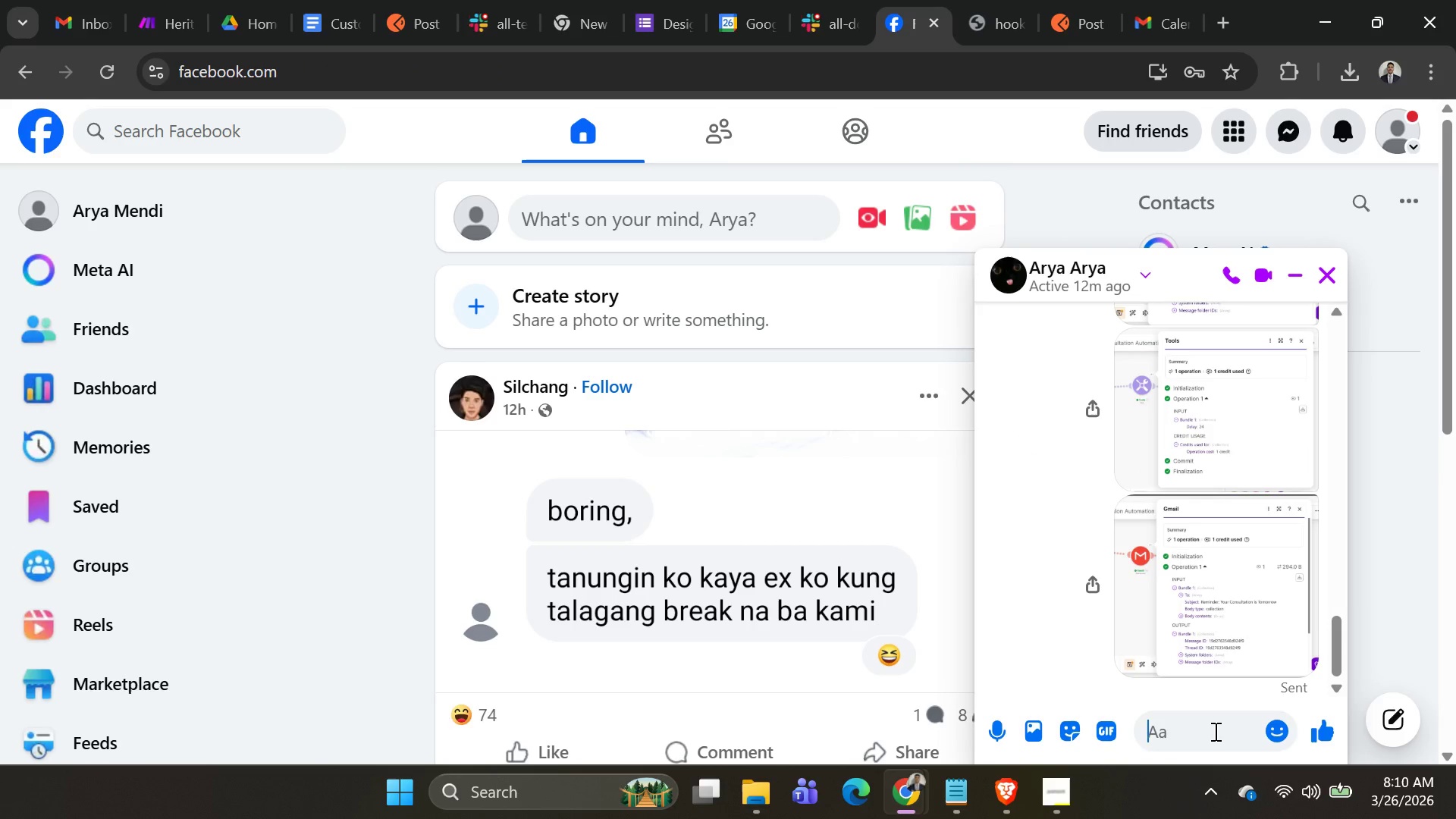 
key(Control+V)
 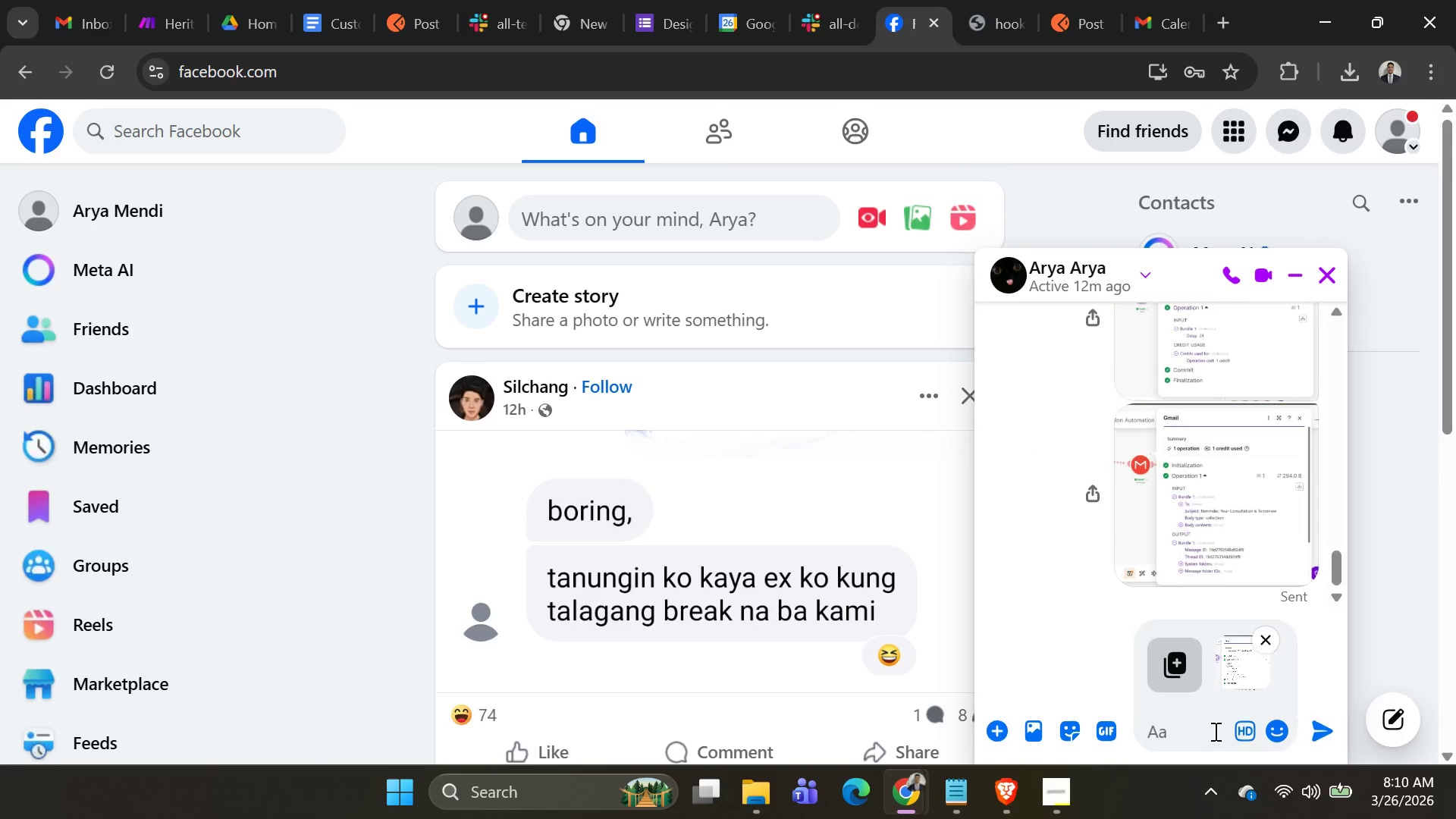 
left_click([1214, 731])
 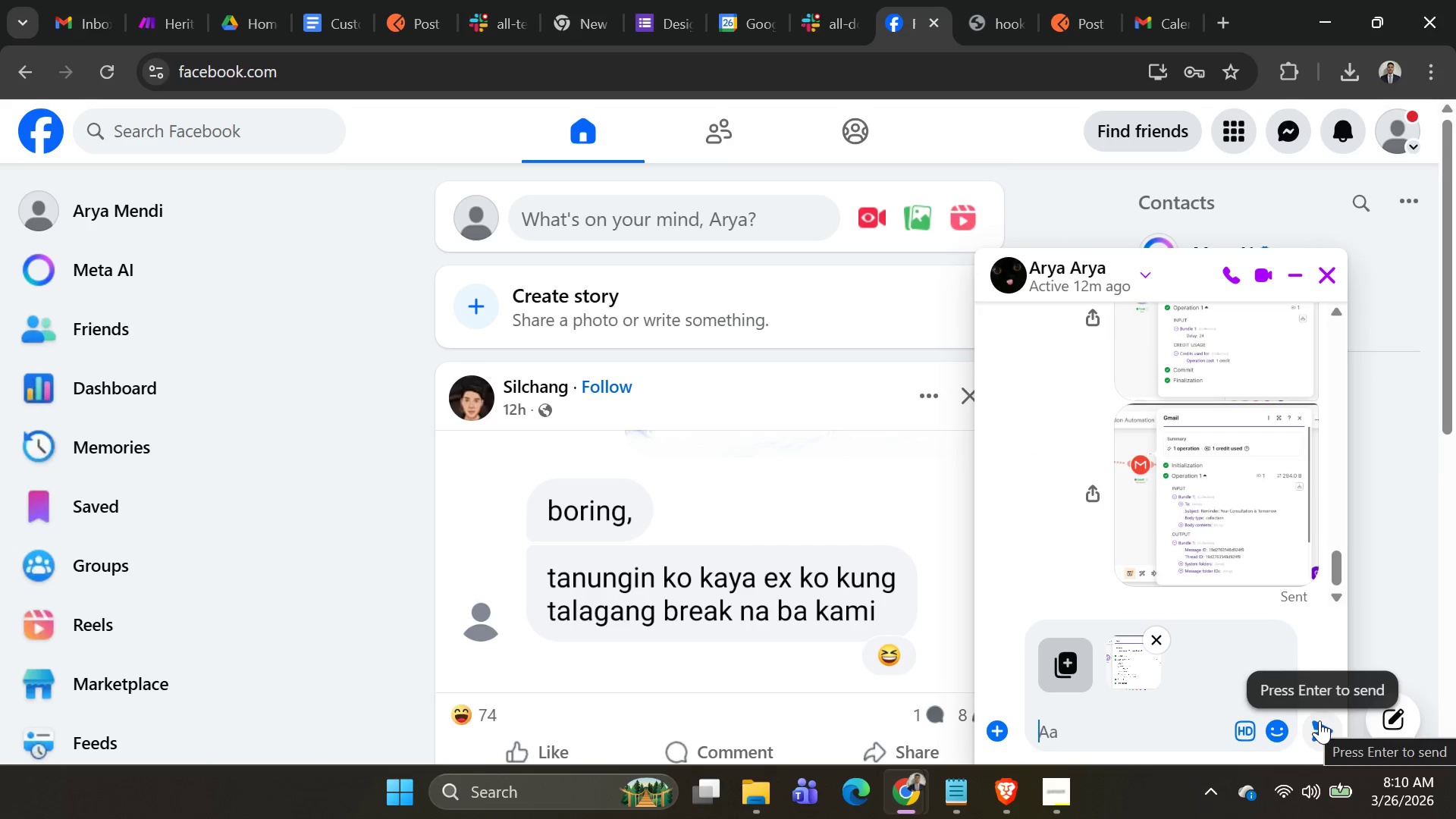 
left_click([1320, 720])
 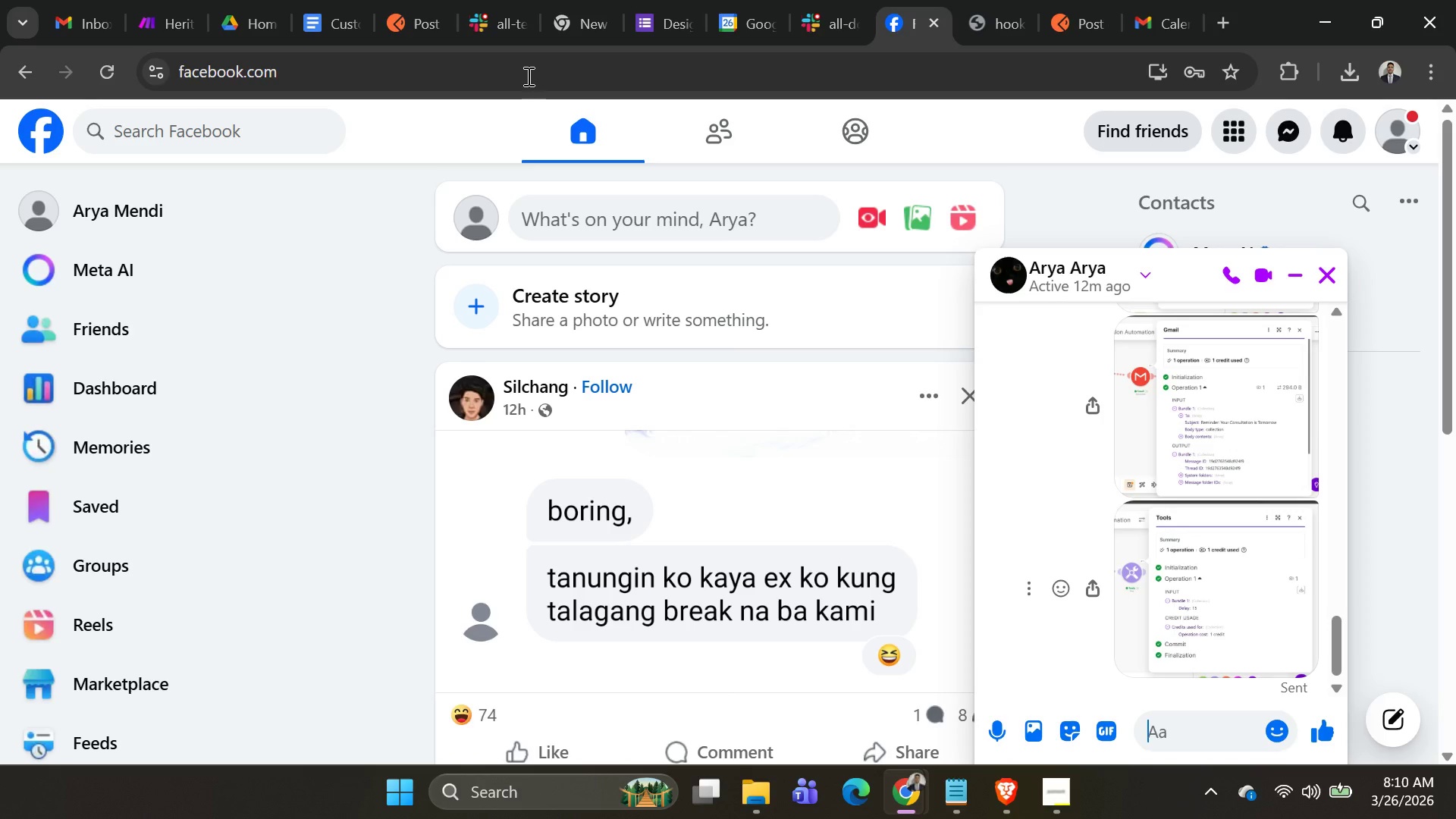 
mouse_move([545, 35])
 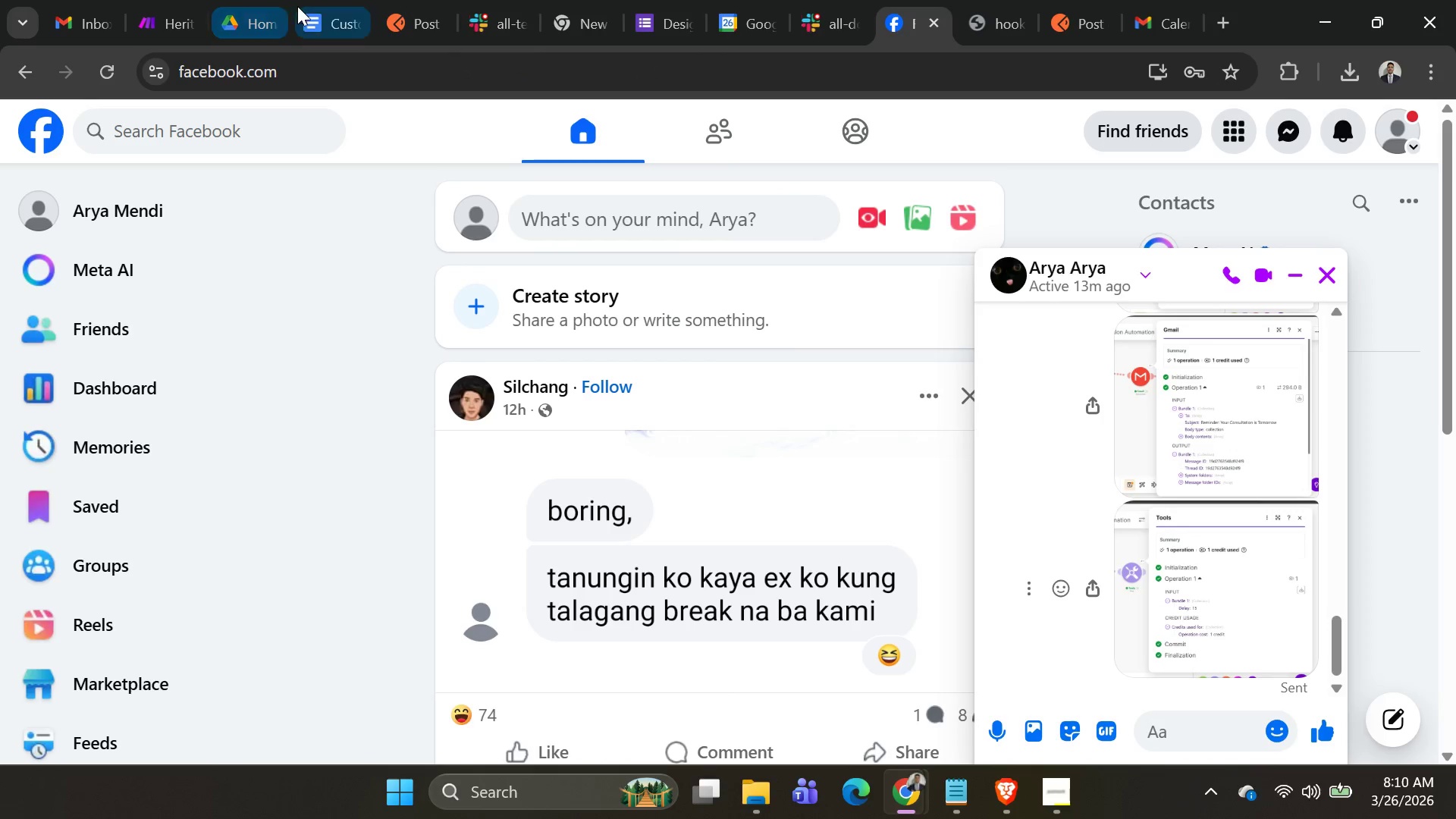 
left_click([320, 17])
 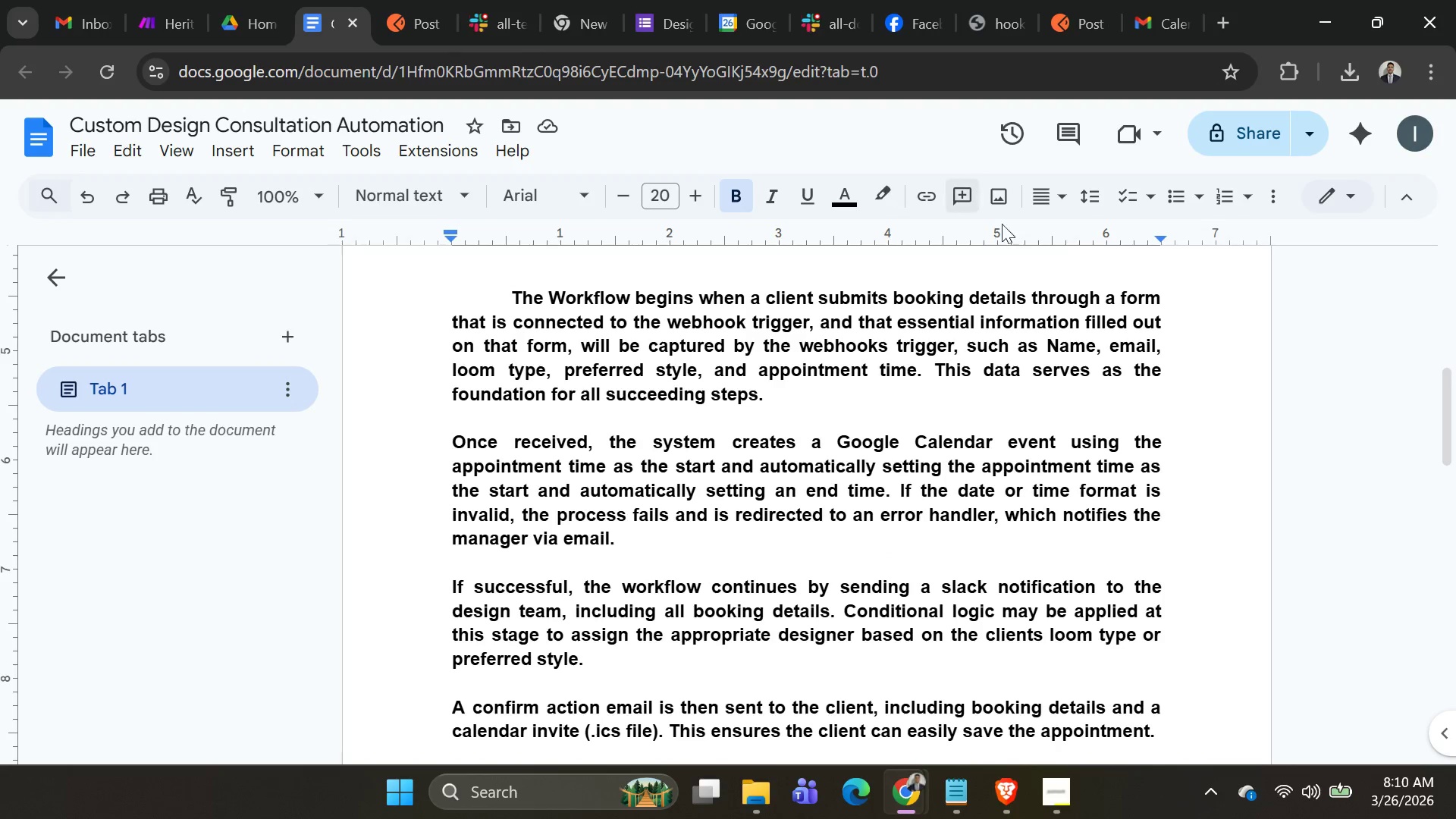 
key(Alt+AltLeft)
 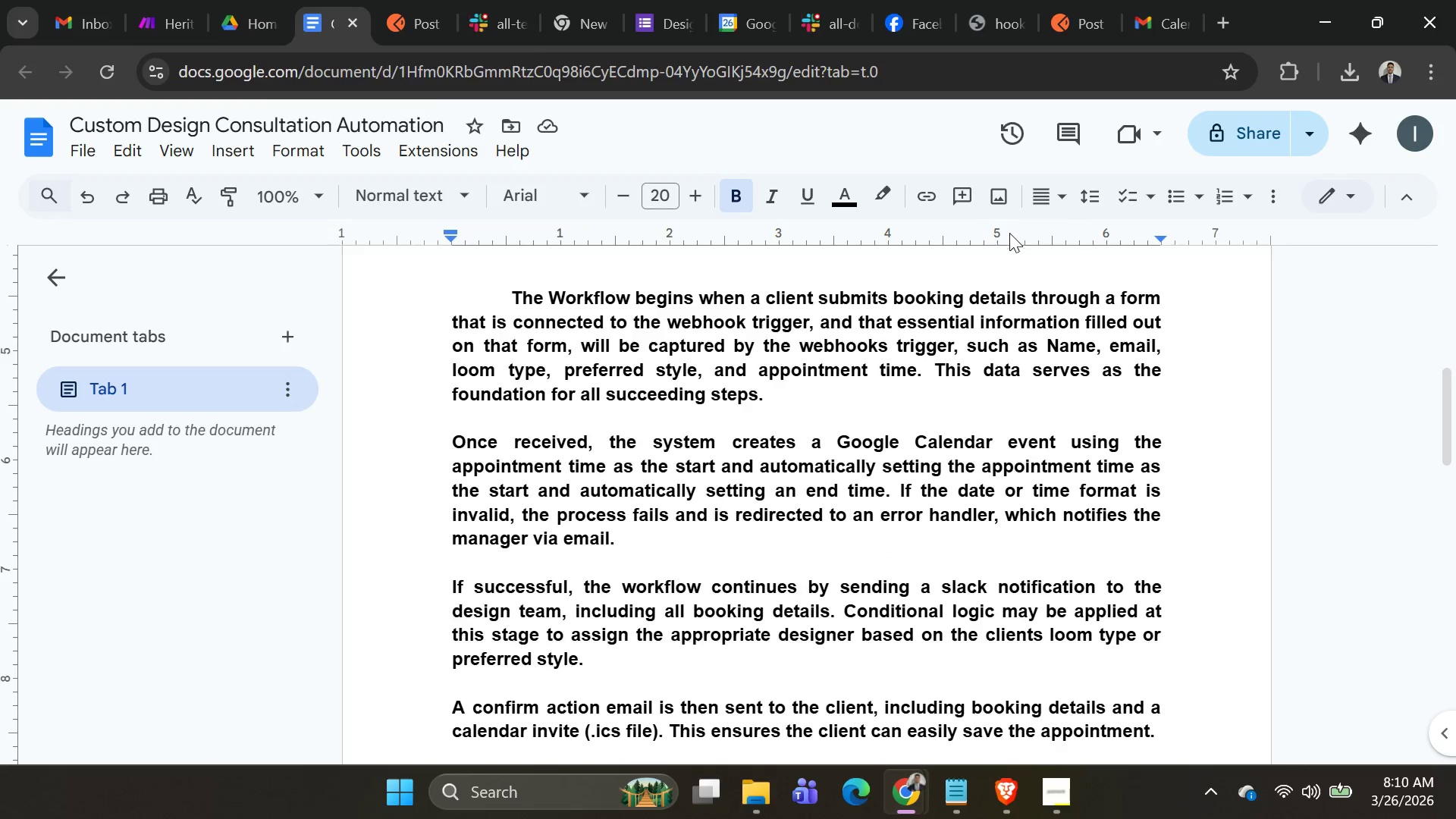 
key(Alt+Tab)